 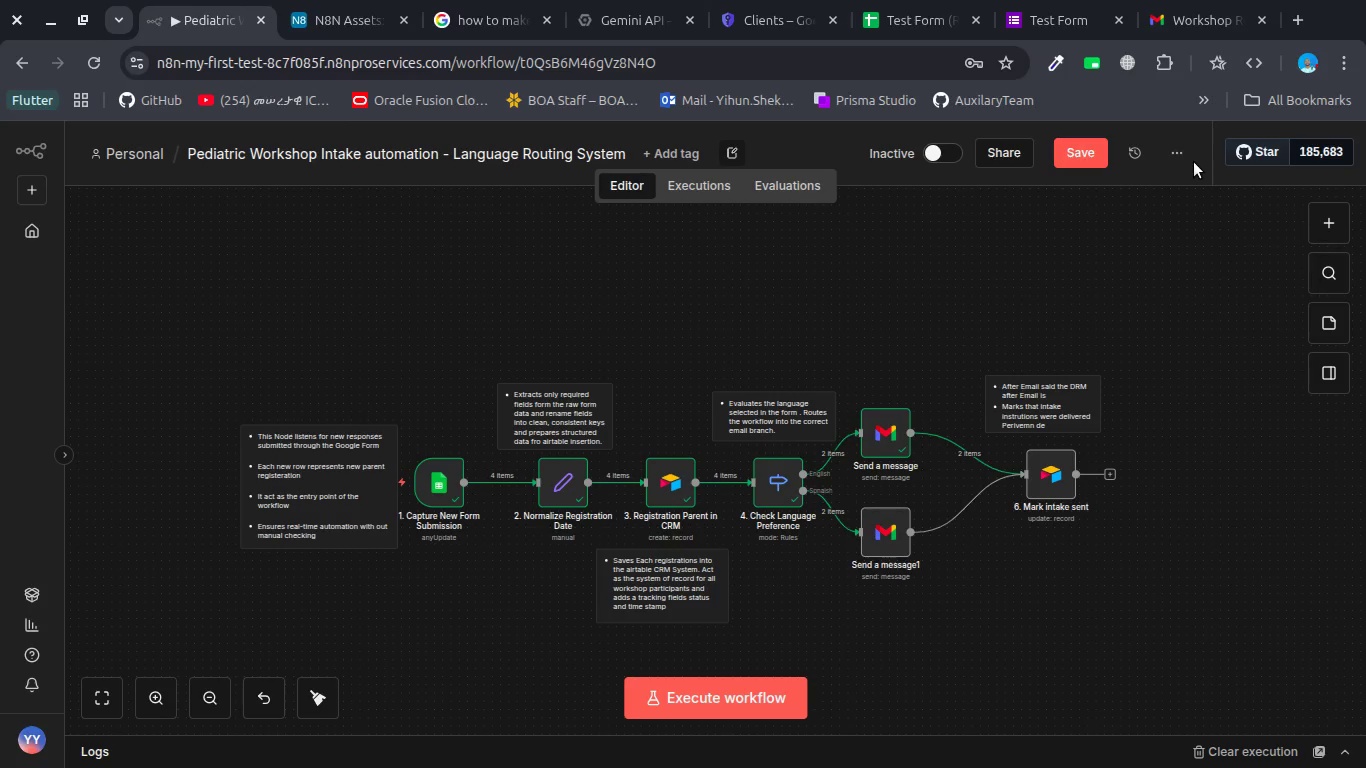 
left_click([1182, 155])
 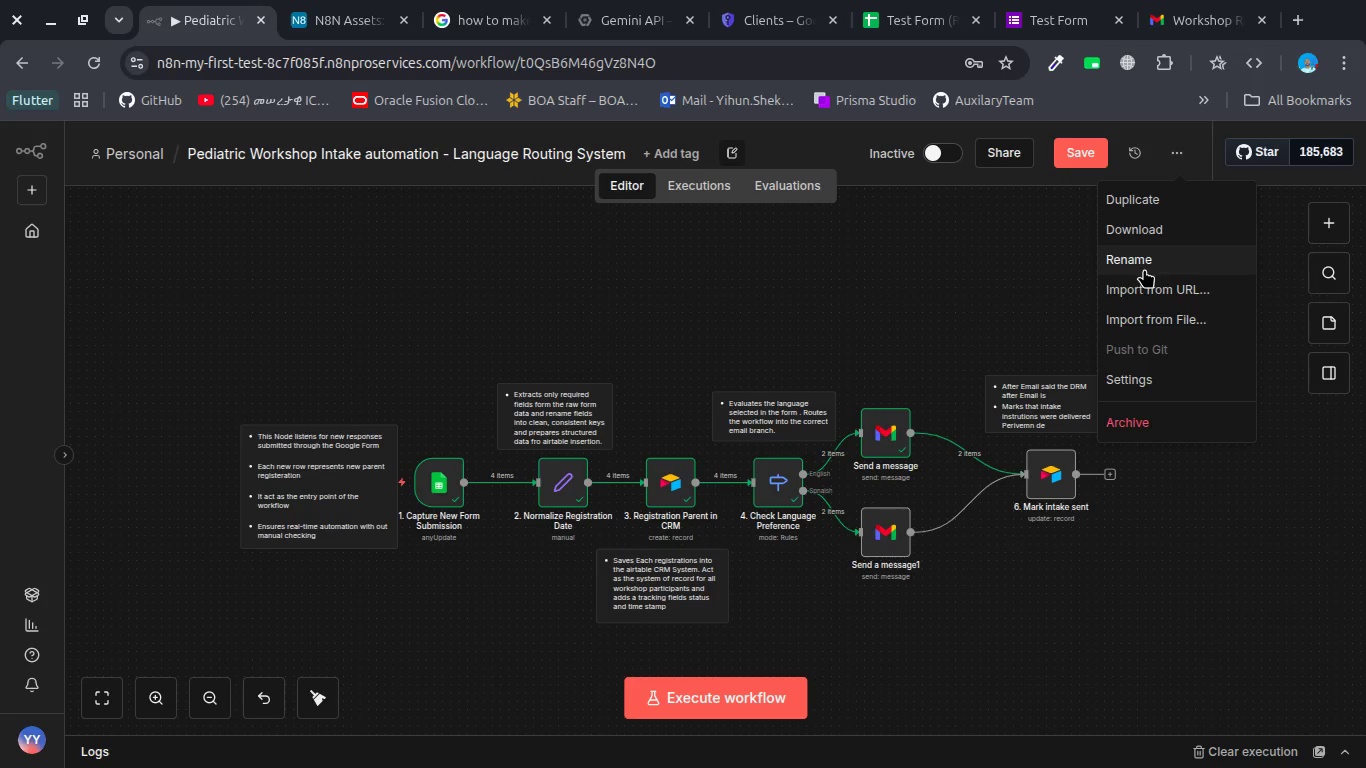 
wait(5.1)
 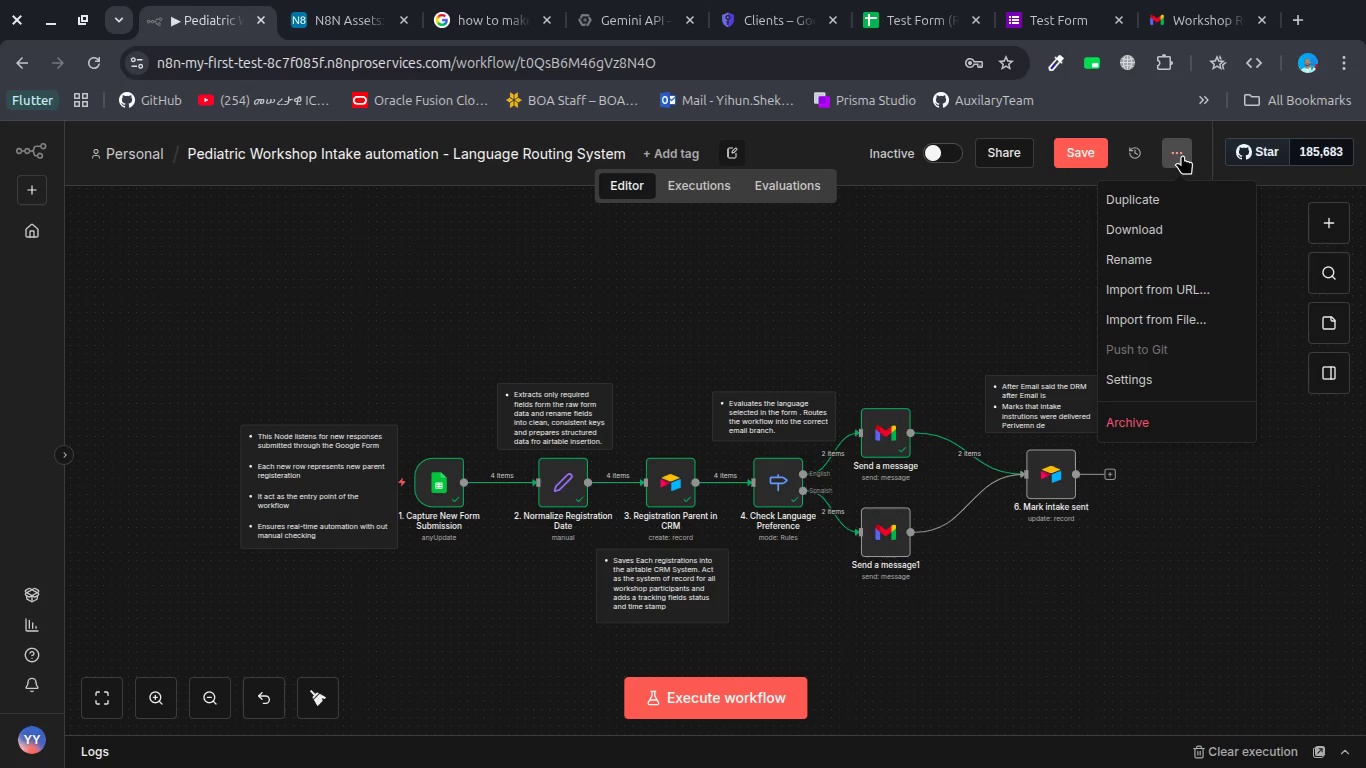 
left_click([1153, 390])
 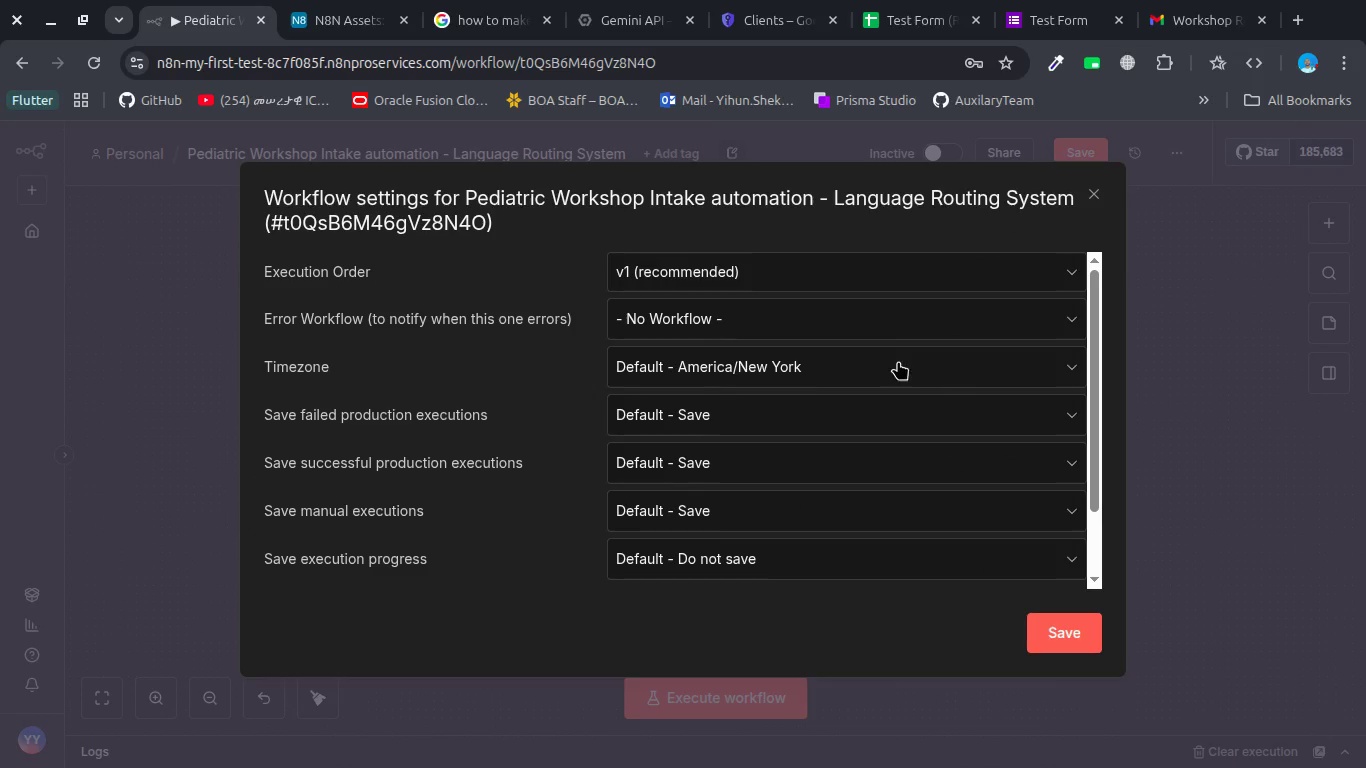 
wait(6.05)
 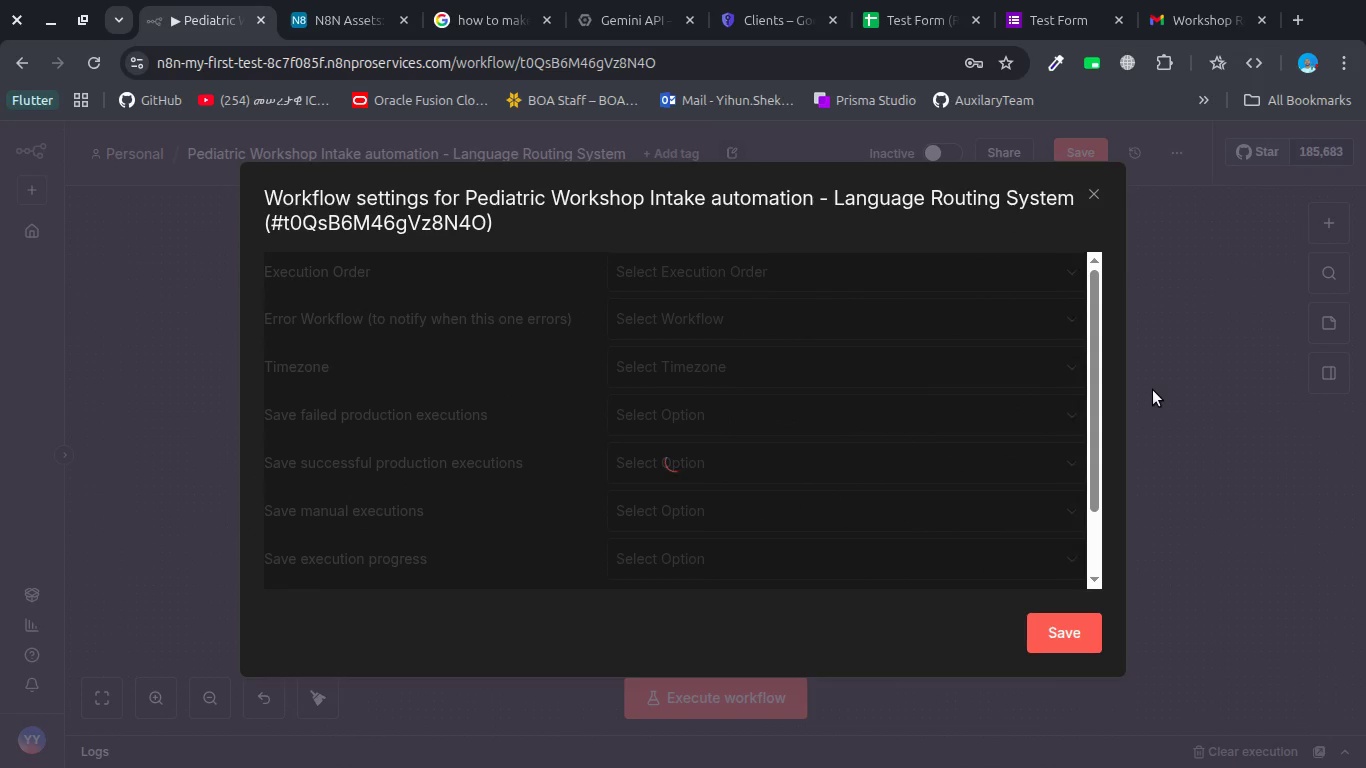 
left_click([792, 306])
 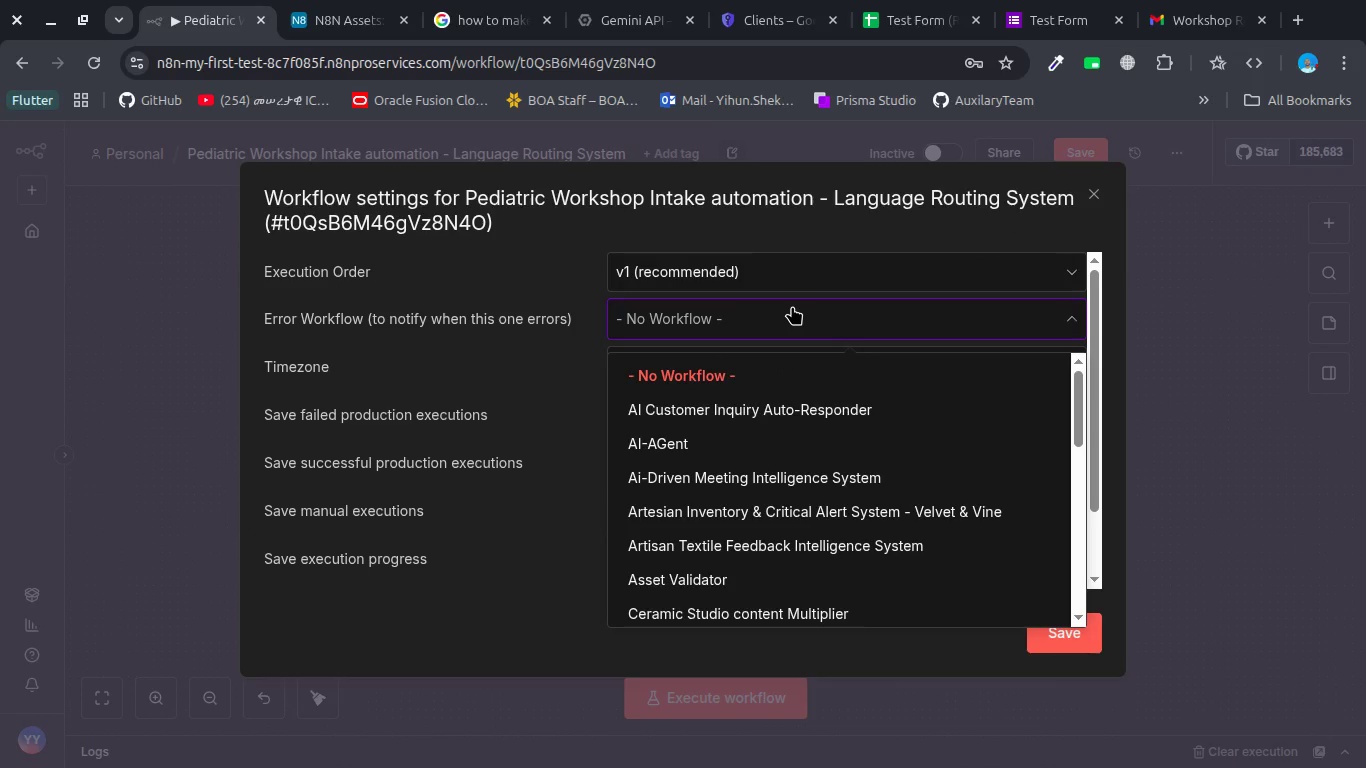 
type(Gene)
 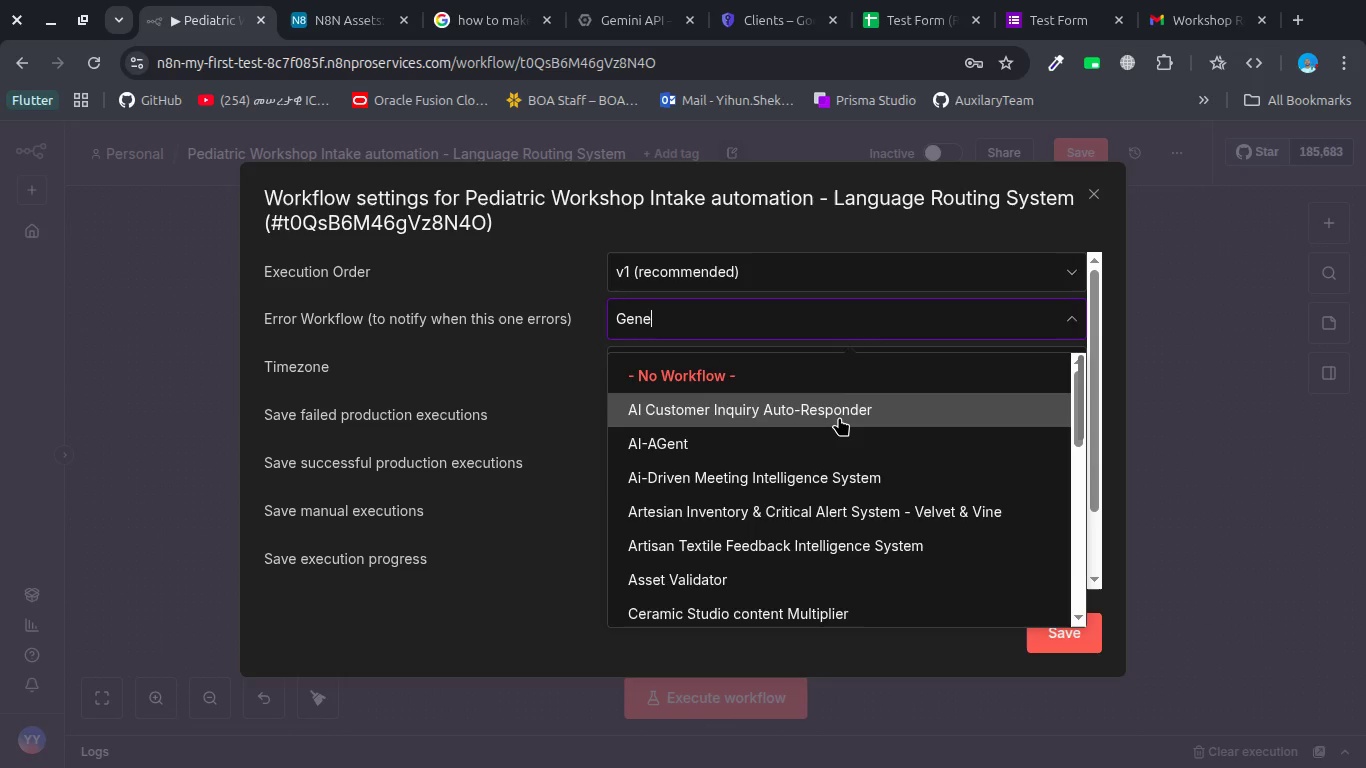 
scroll: coordinate [839, 417], scroll_direction: up, amount: 3.0
 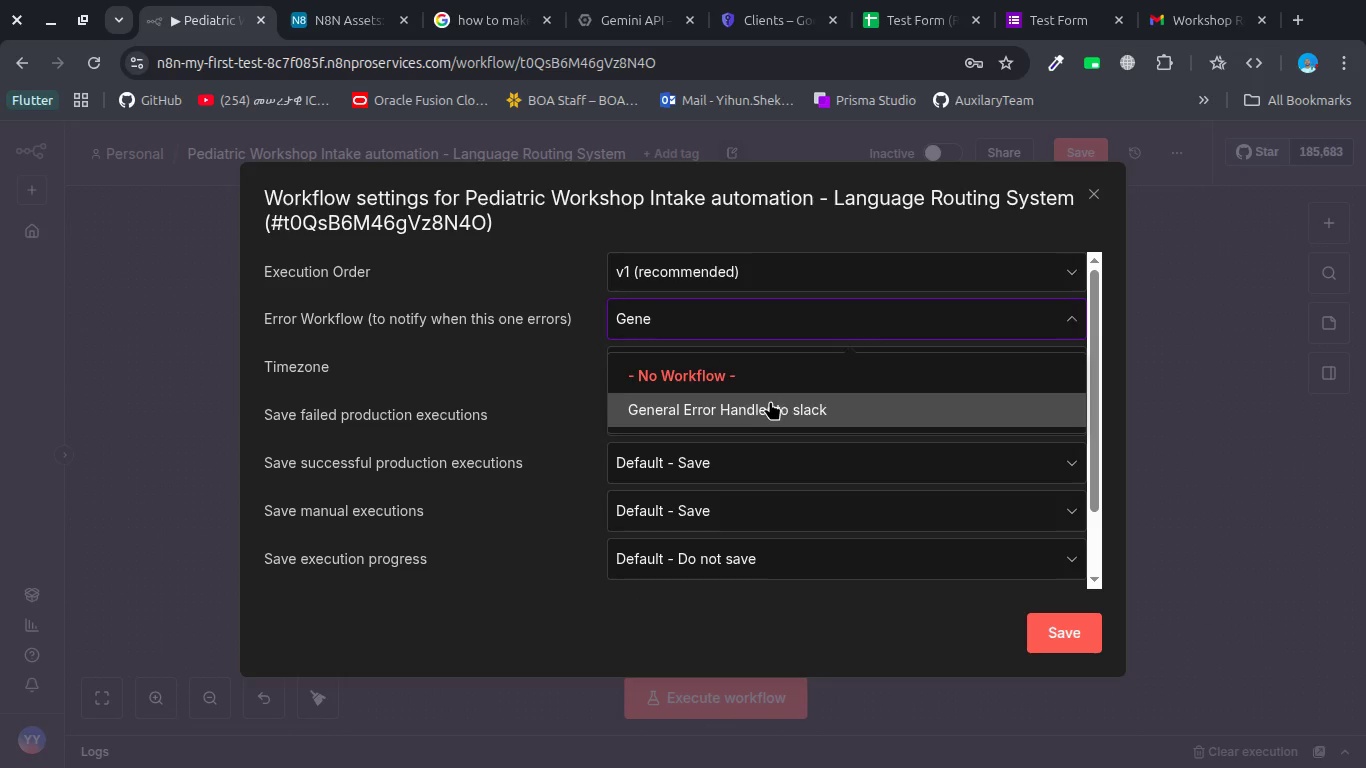 
left_click([760, 401])
 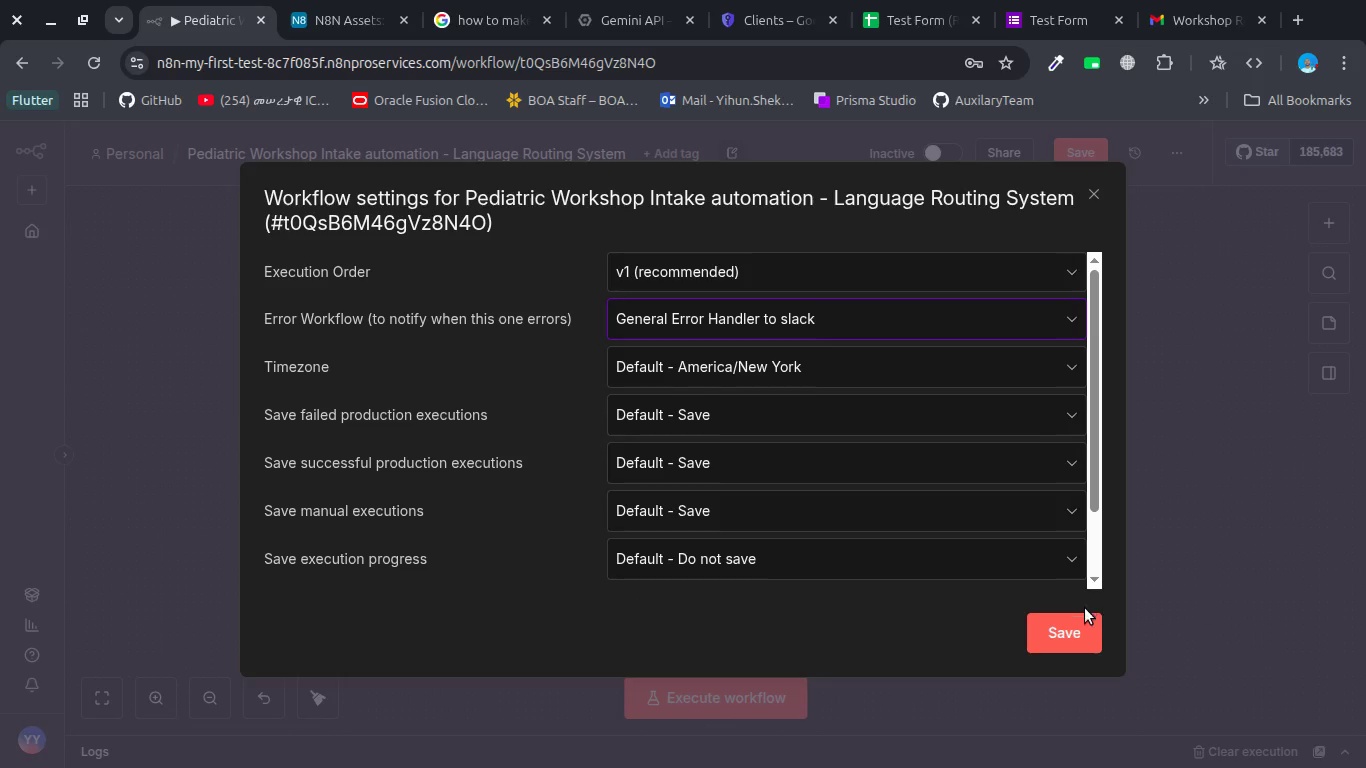 
left_click([1076, 624])
 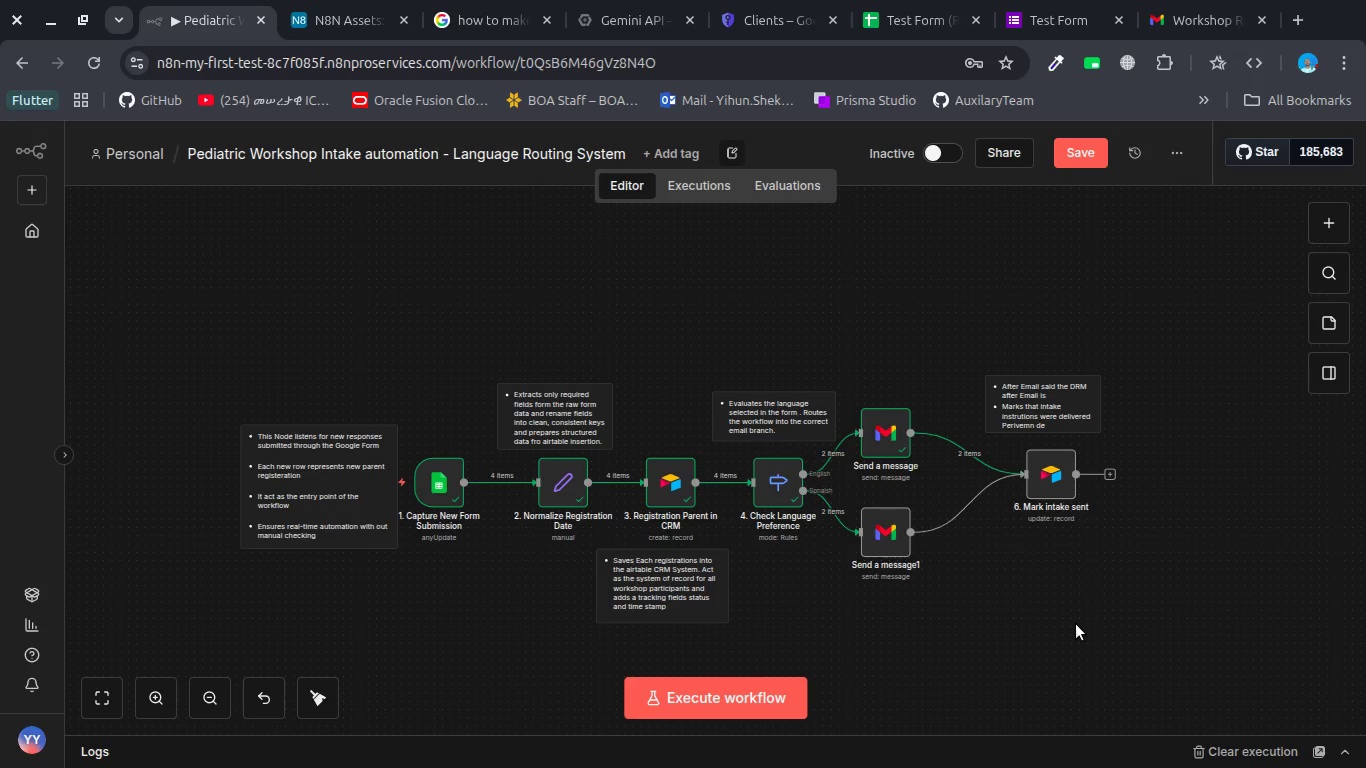 
wait(32.7)
 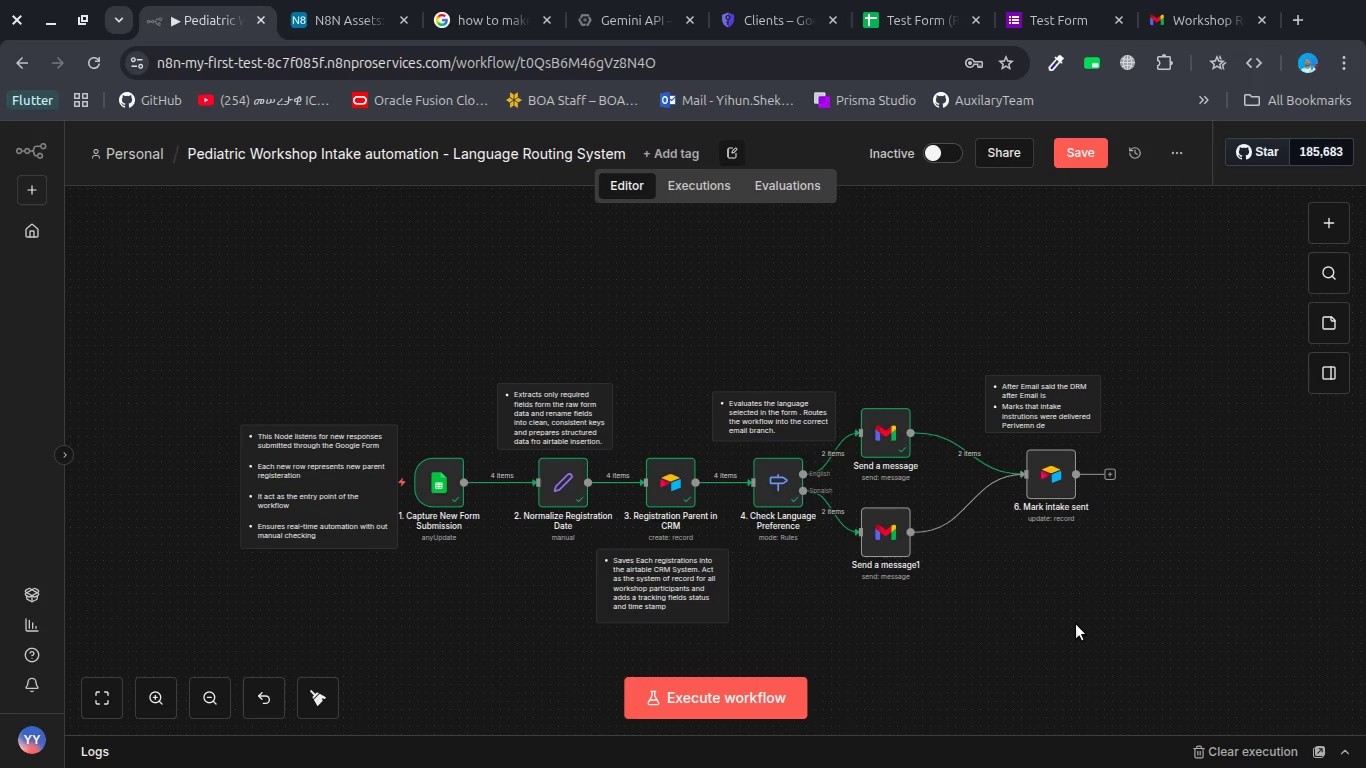 
scroll: coordinate [1076, 624], scroll_direction: down, amount: 1.0
 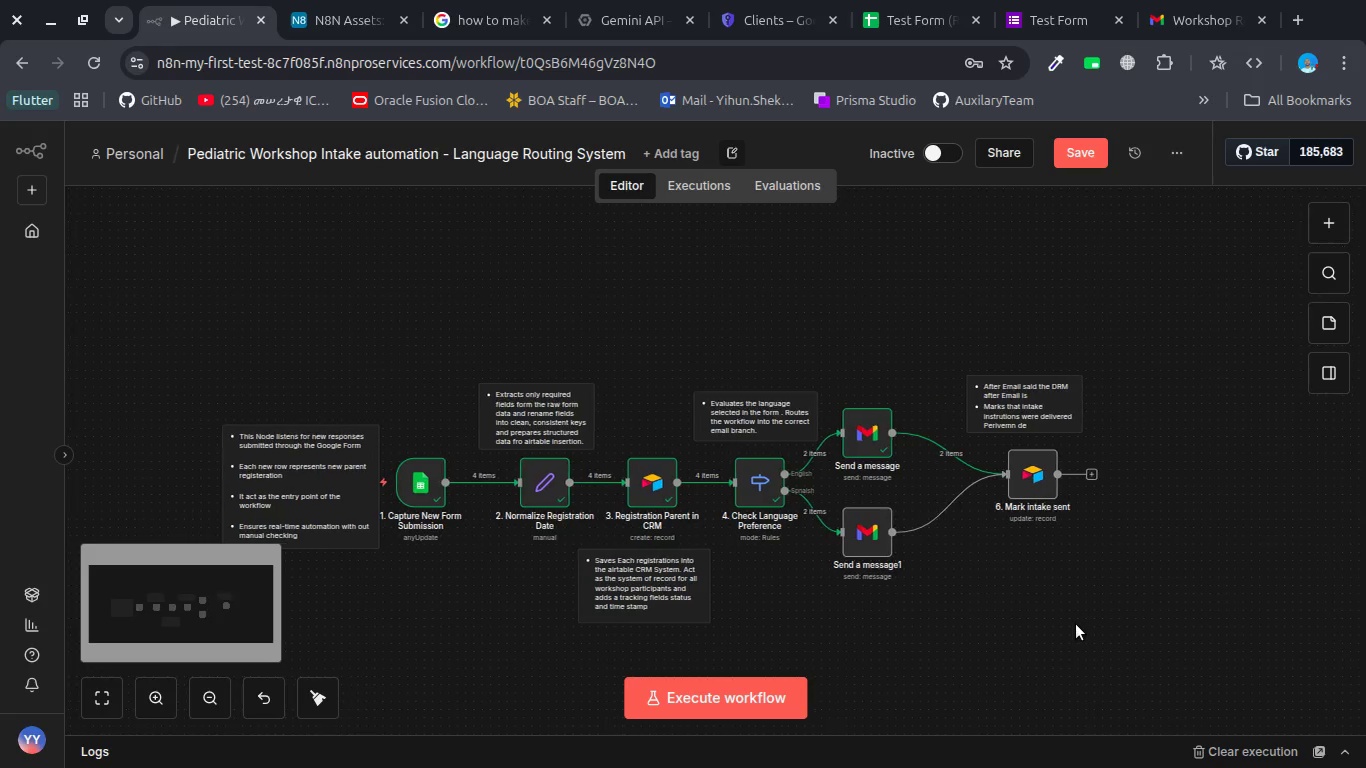 
scroll: coordinate [1076, 624], scroll_direction: up, amount: 1.0
 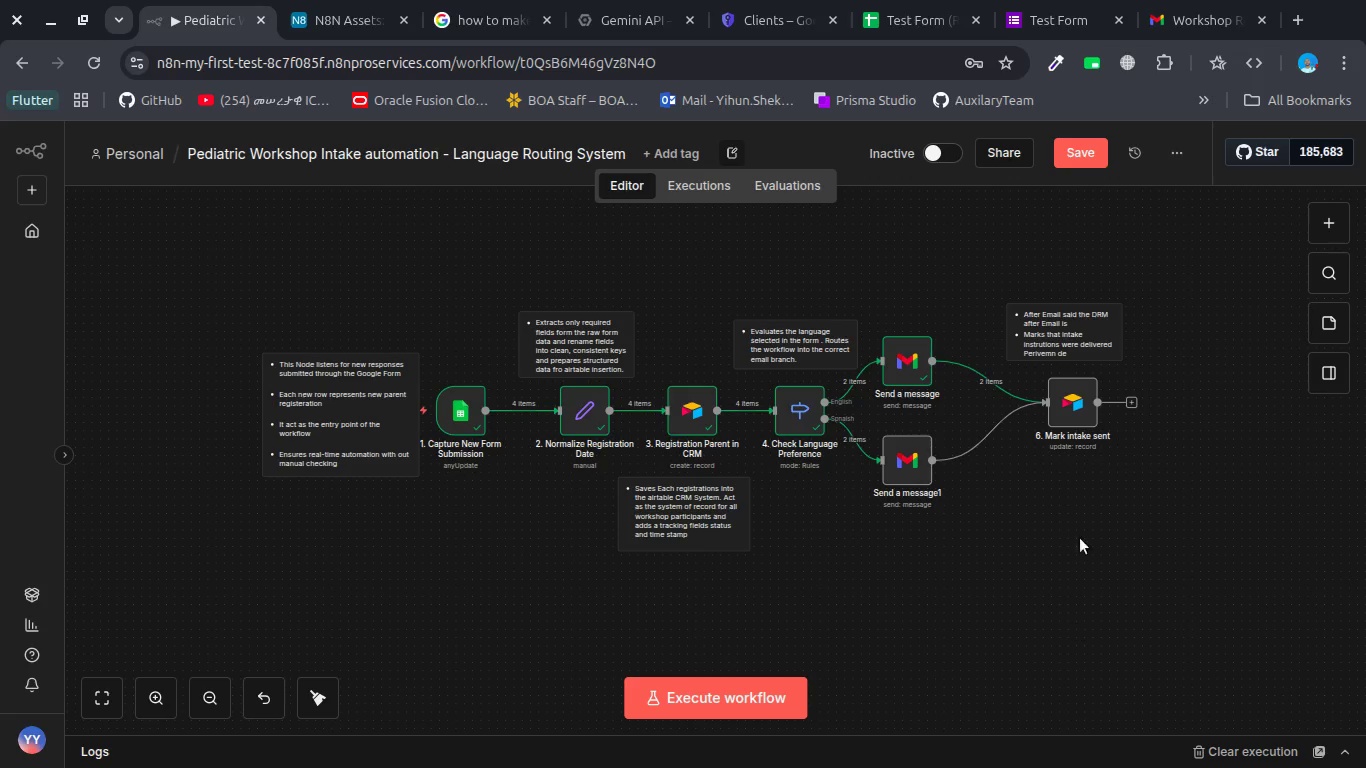 
left_click([1093, 154])
 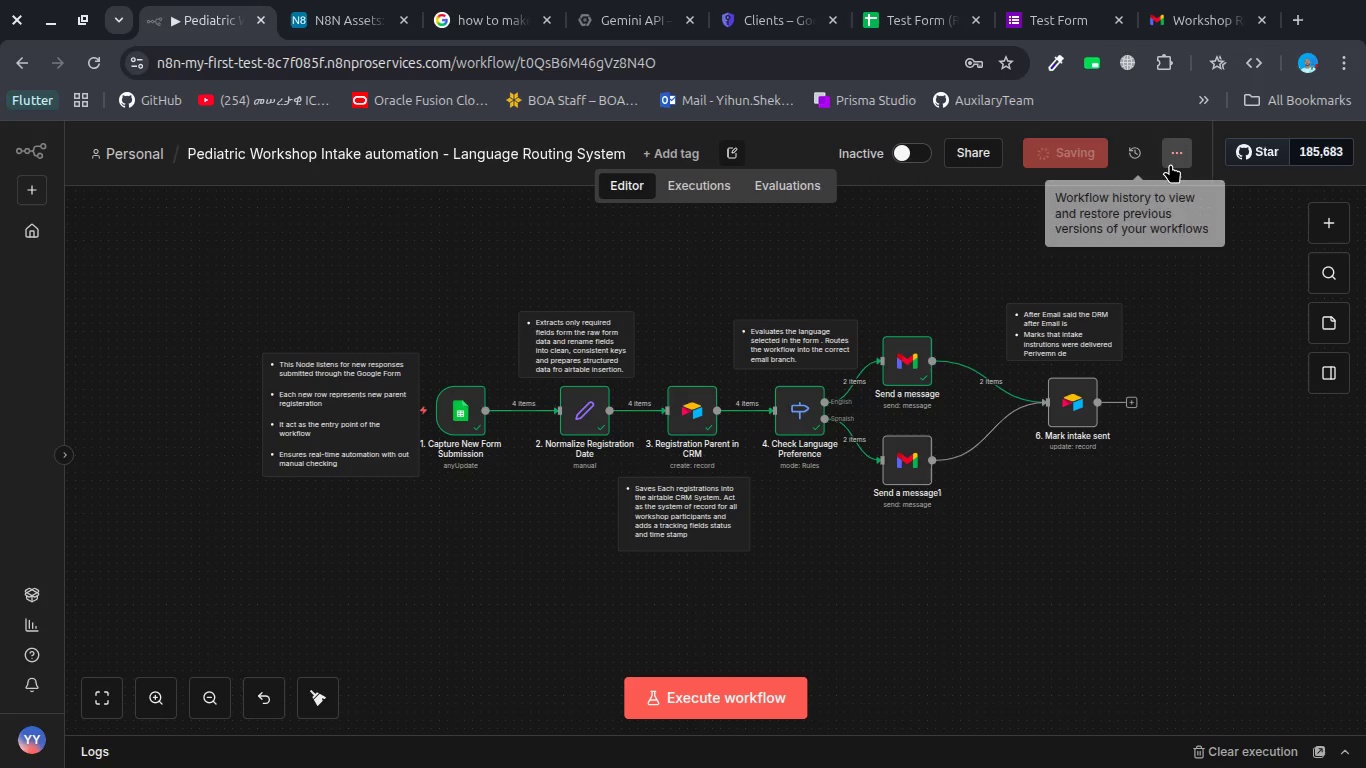 
left_click([1171, 164])
 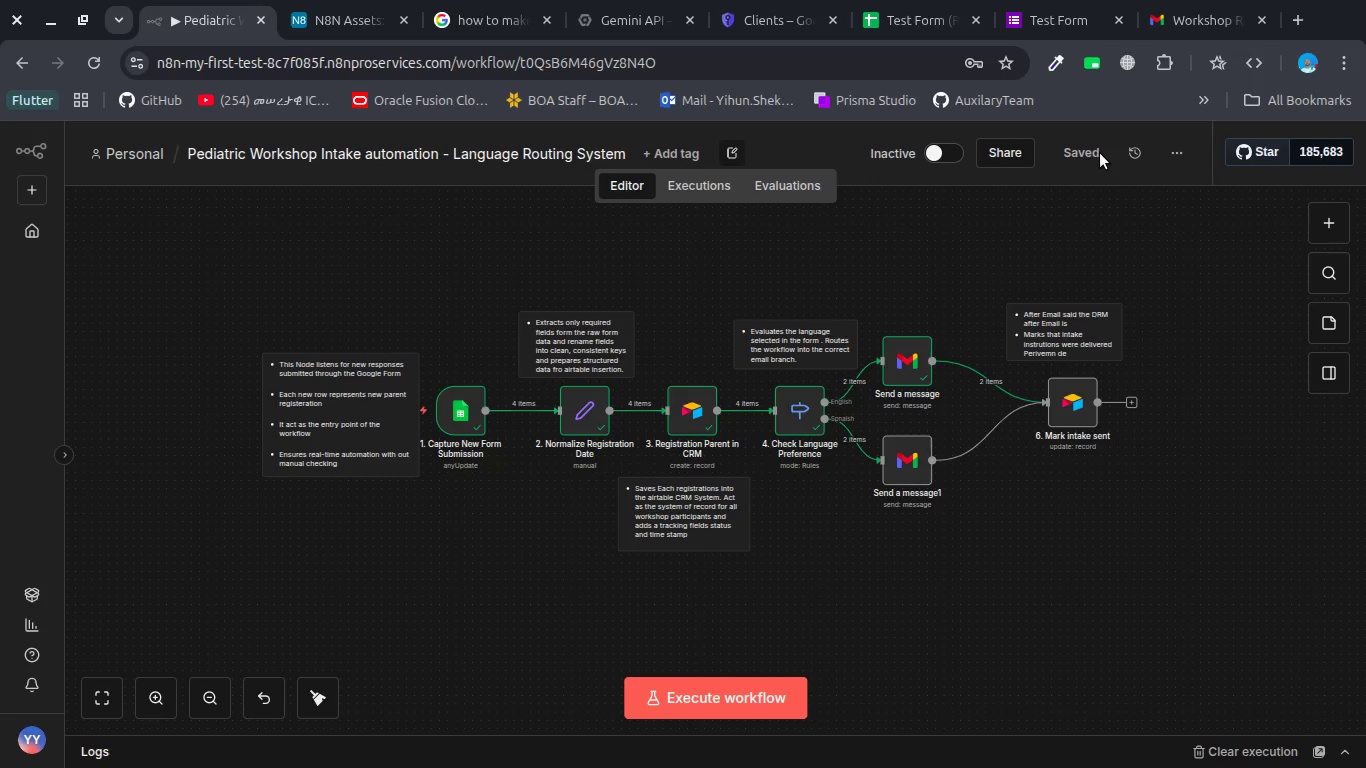 
wait(6.21)
 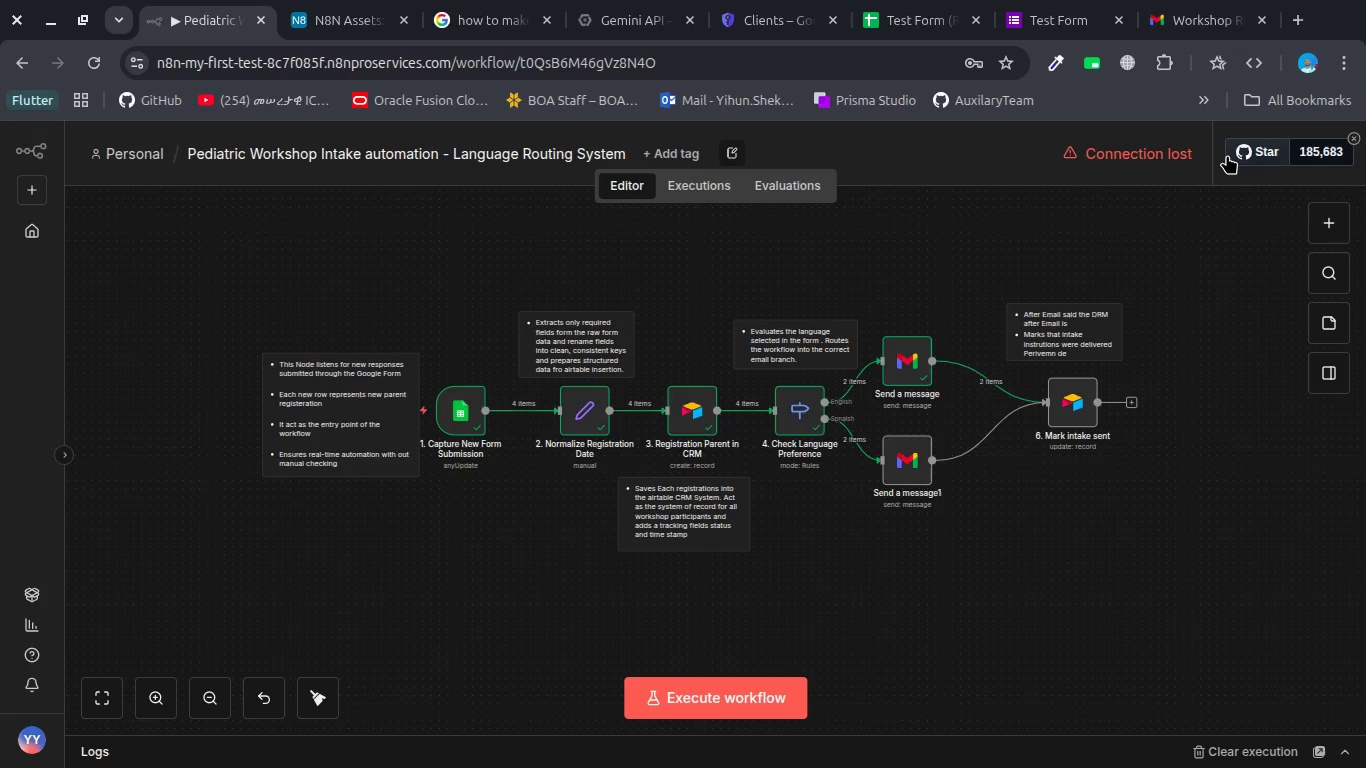 
left_click([1191, 163])
 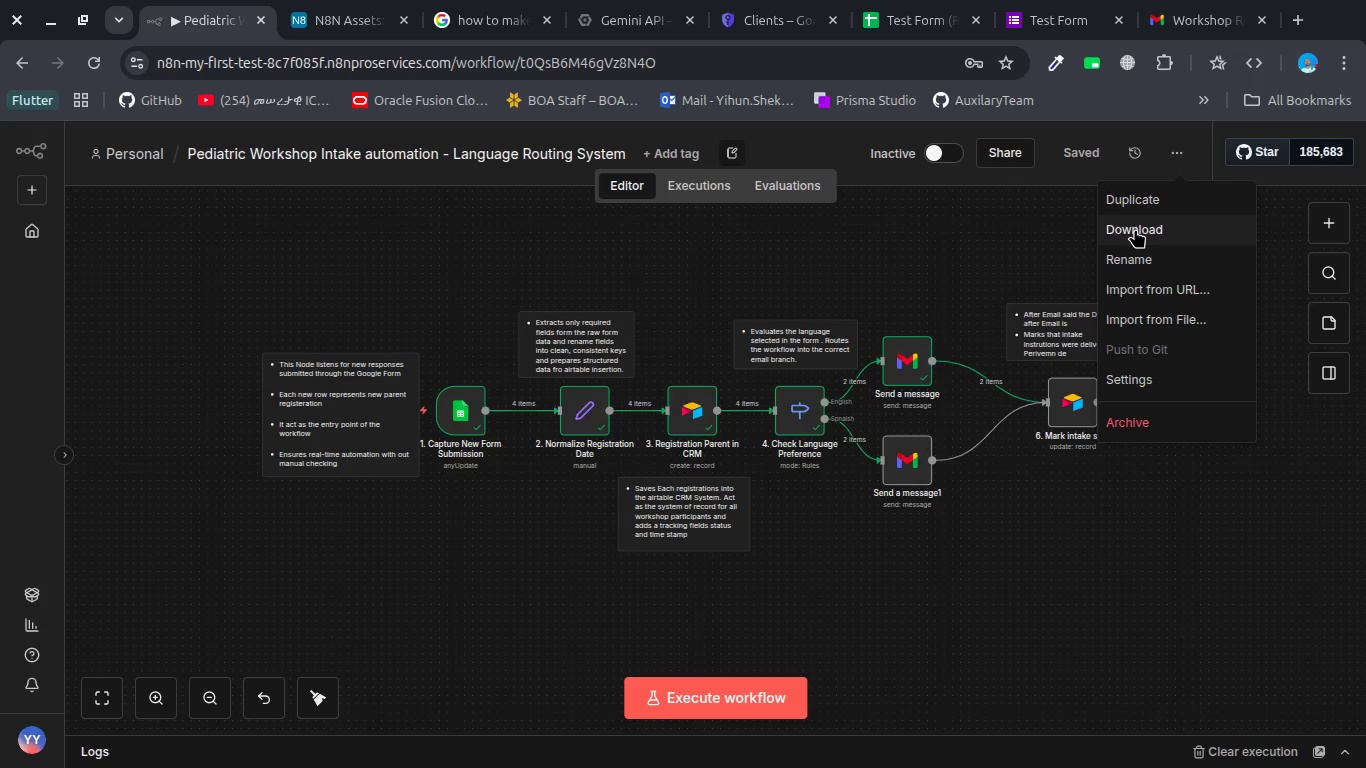 
wait(10.93)
 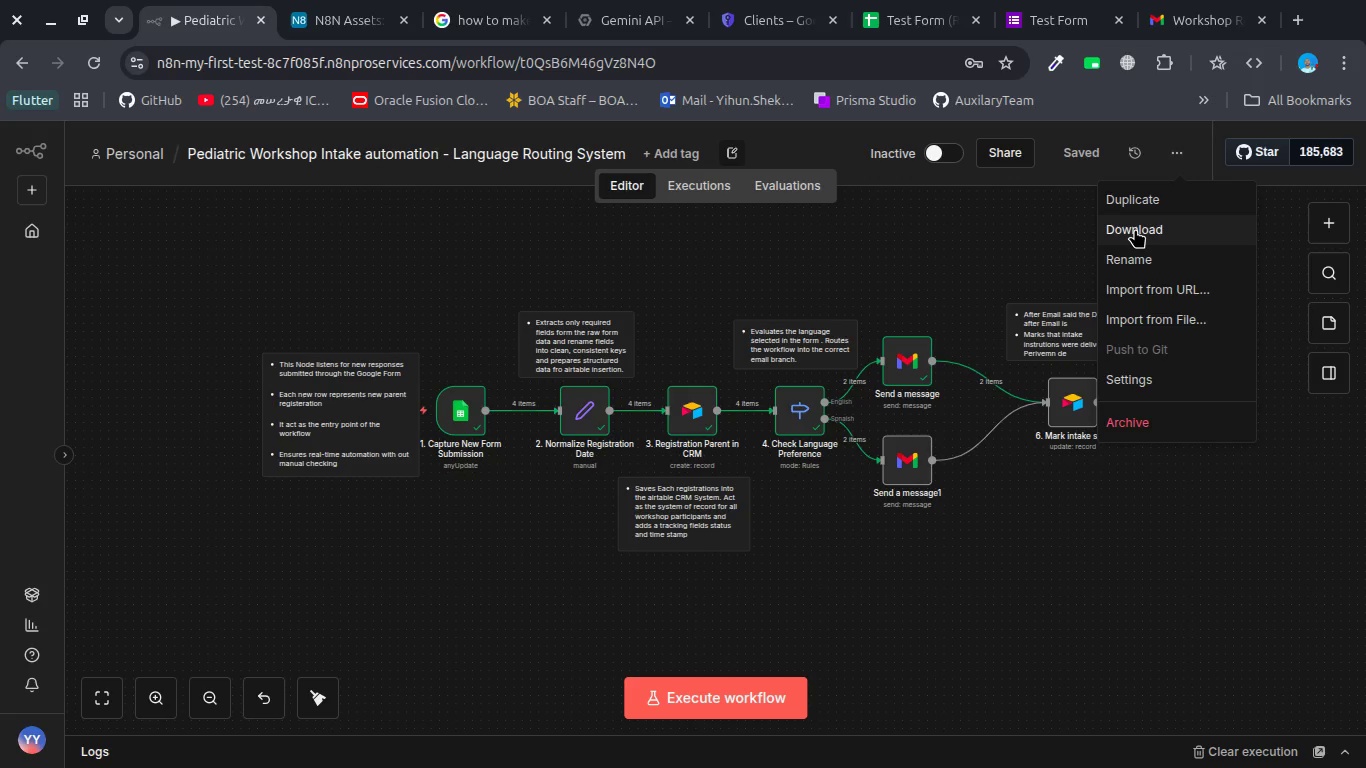 
left_click([1141, 643])
 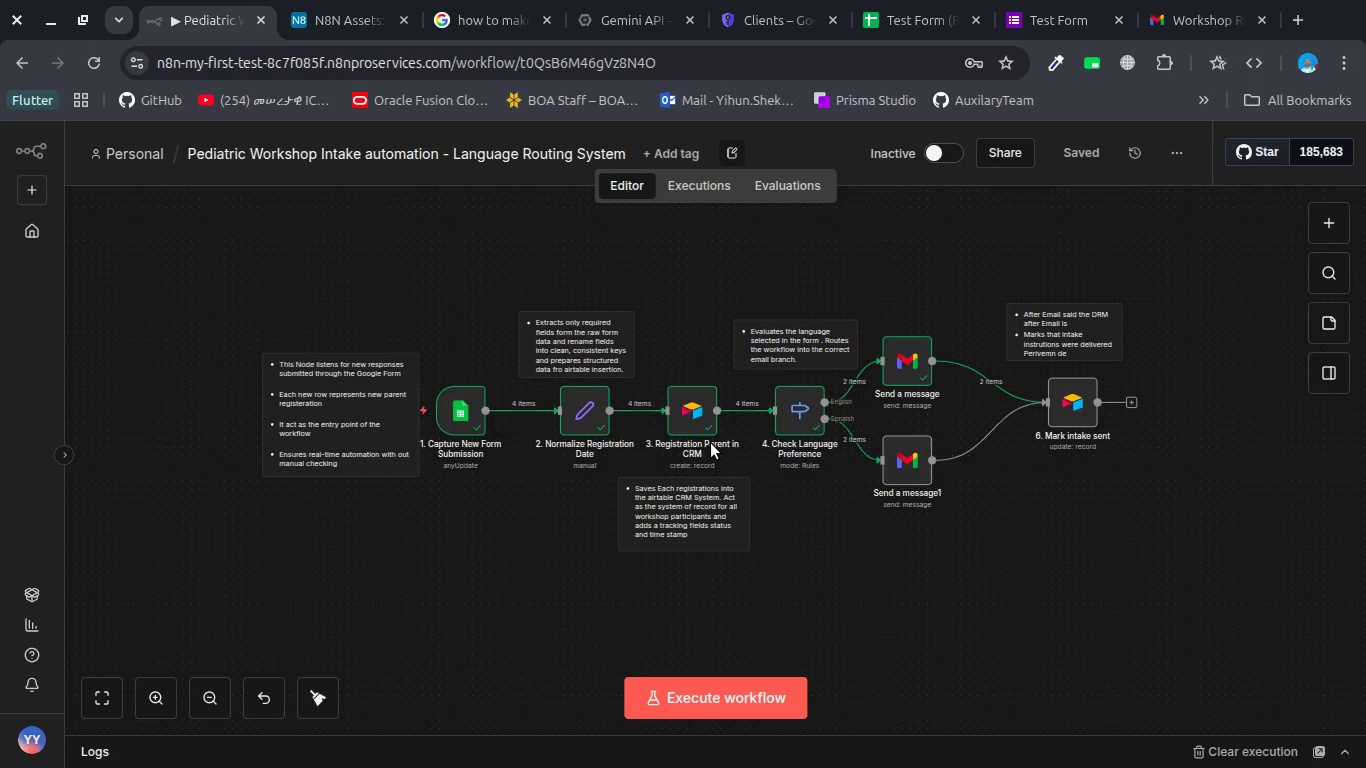 
wait(5.33)
 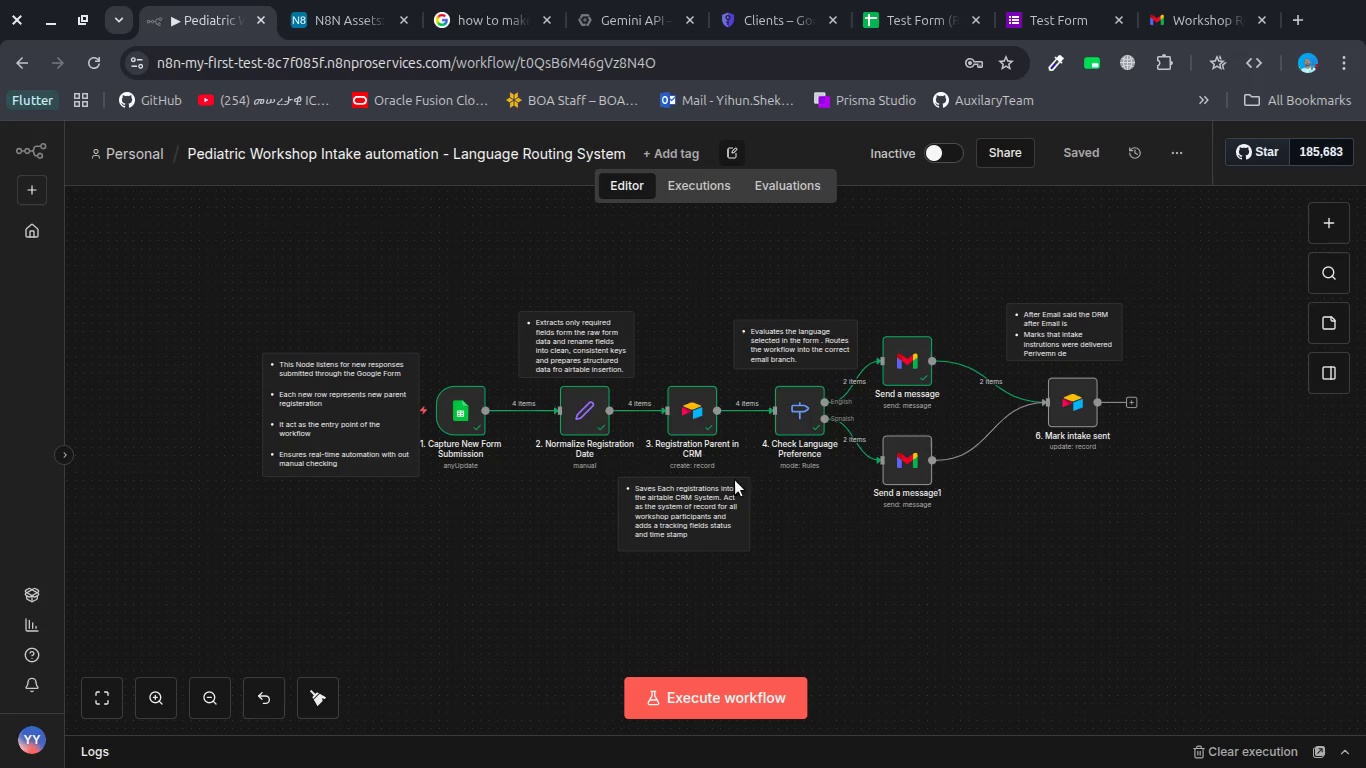 
key(Control+C)
 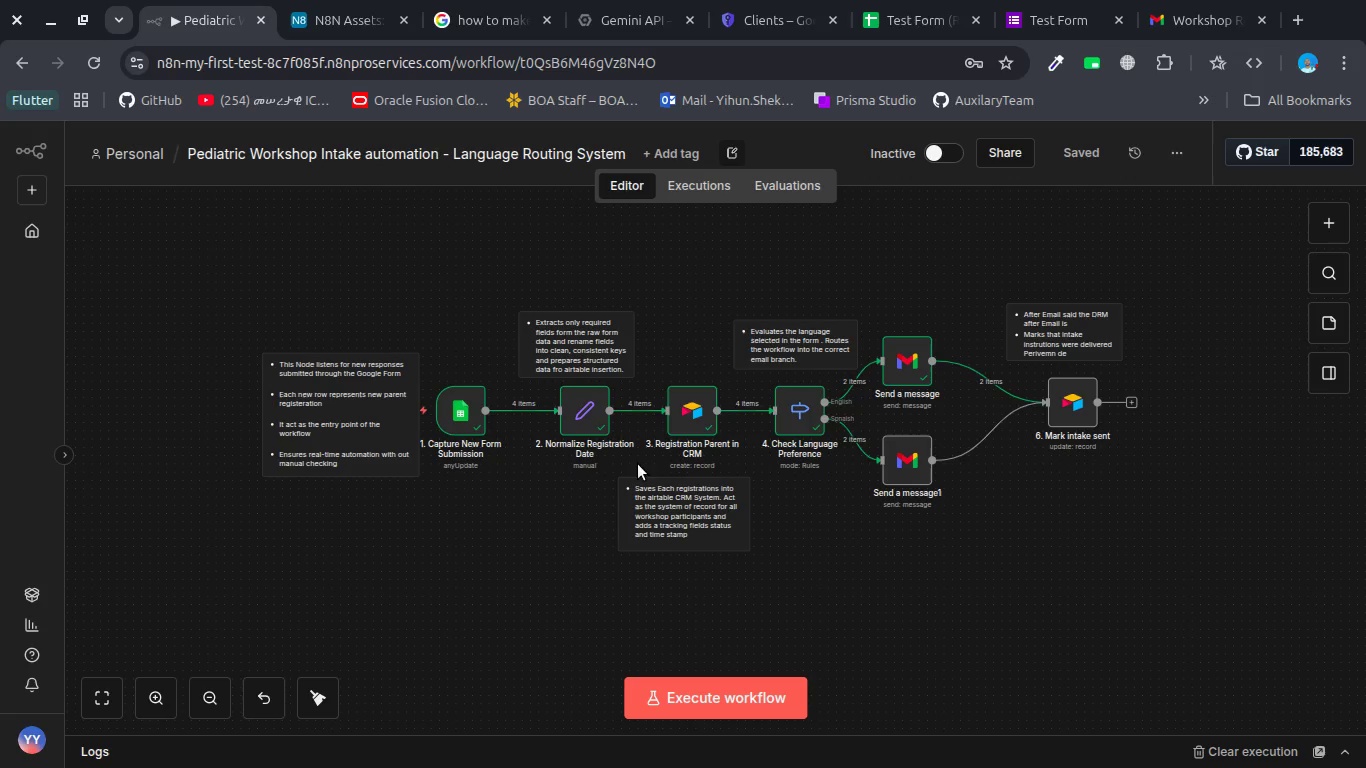 
left_click([704, 488])
 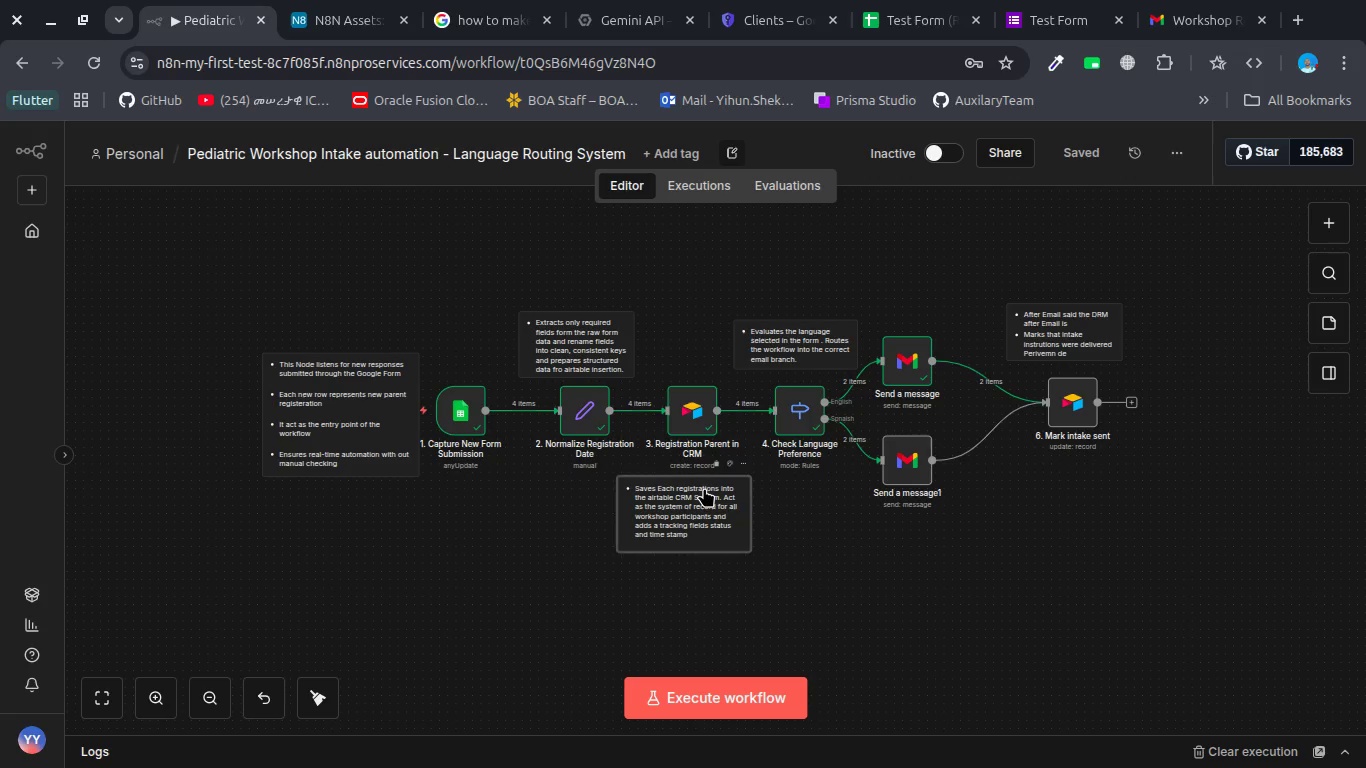 
key(Alt+AltLeft)
 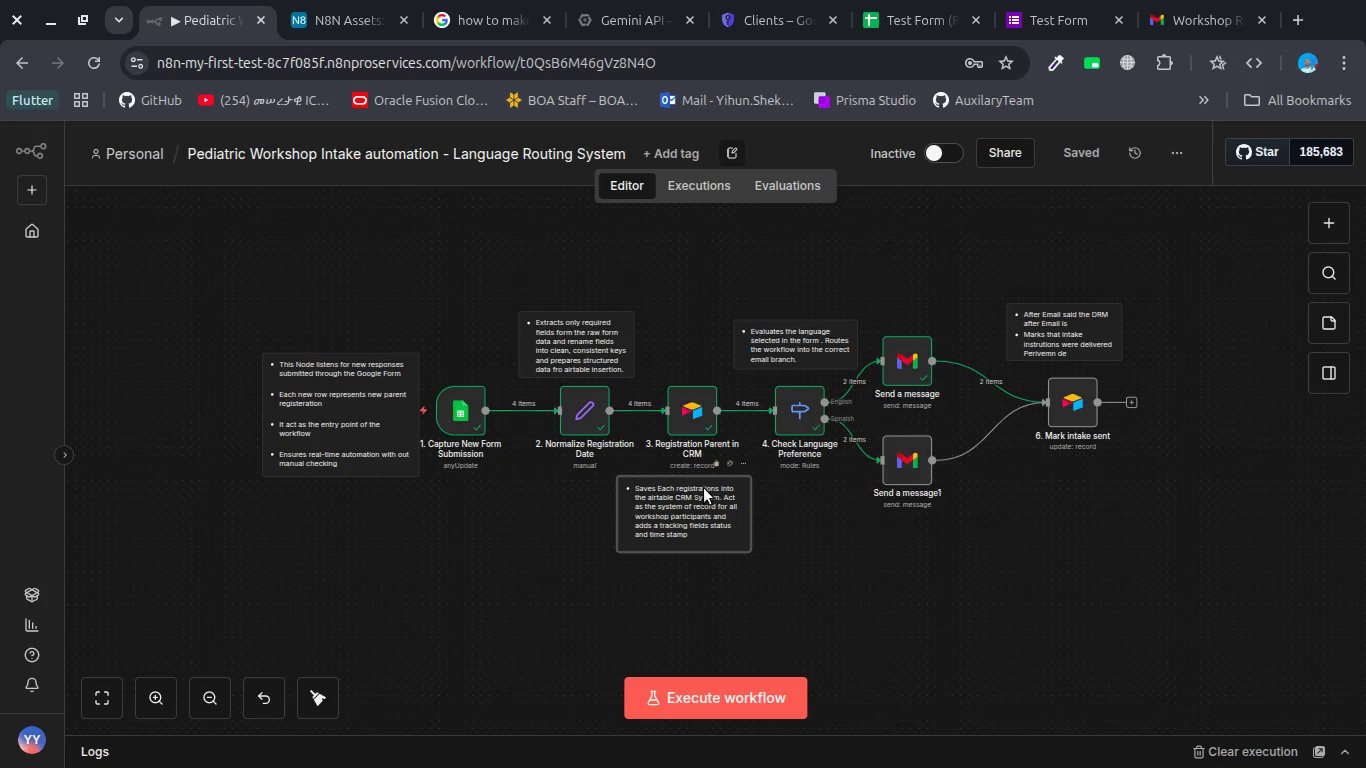 
key(Alt+Tab)